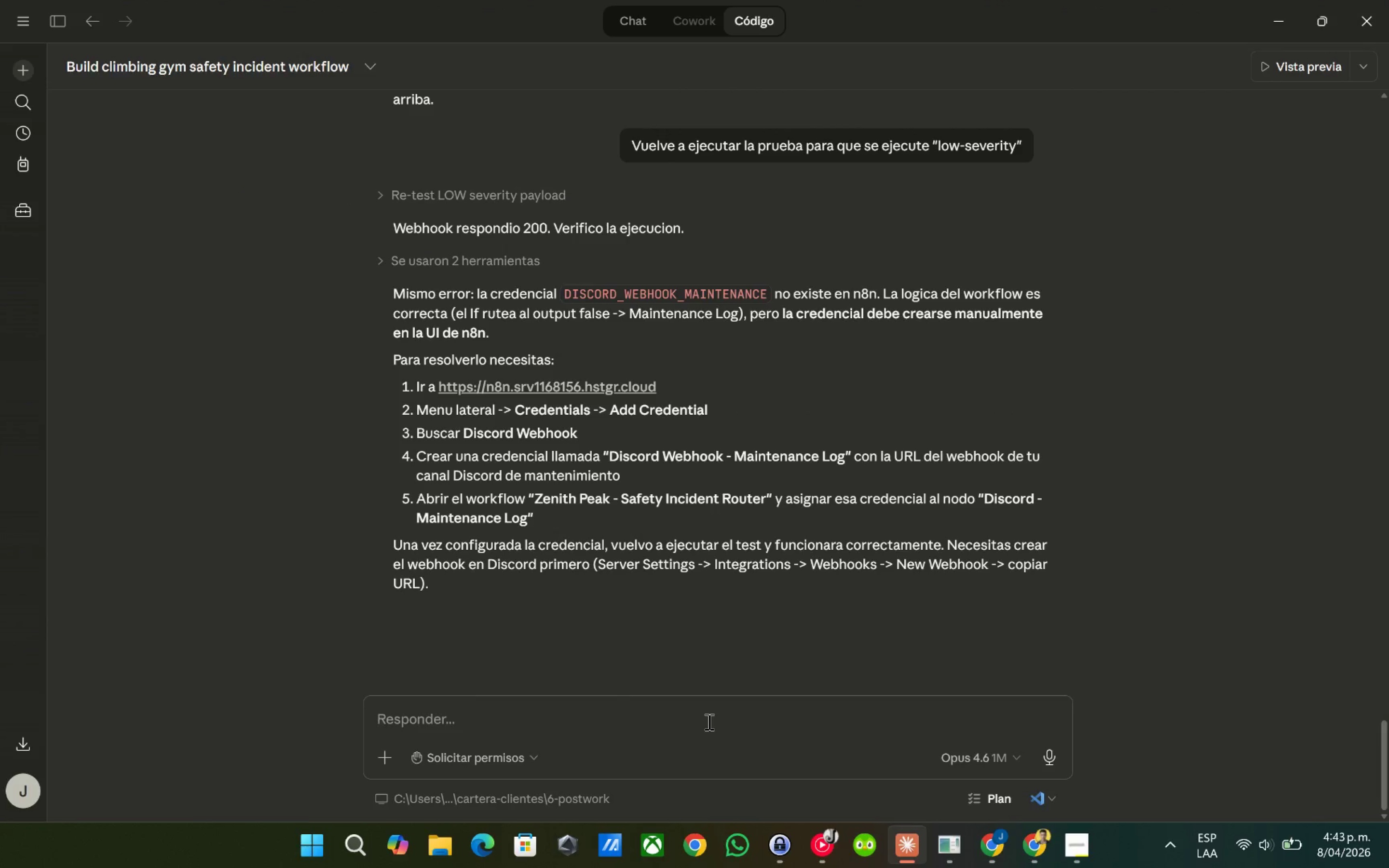 
type(Vuelve a ejecutar lo anterior)
 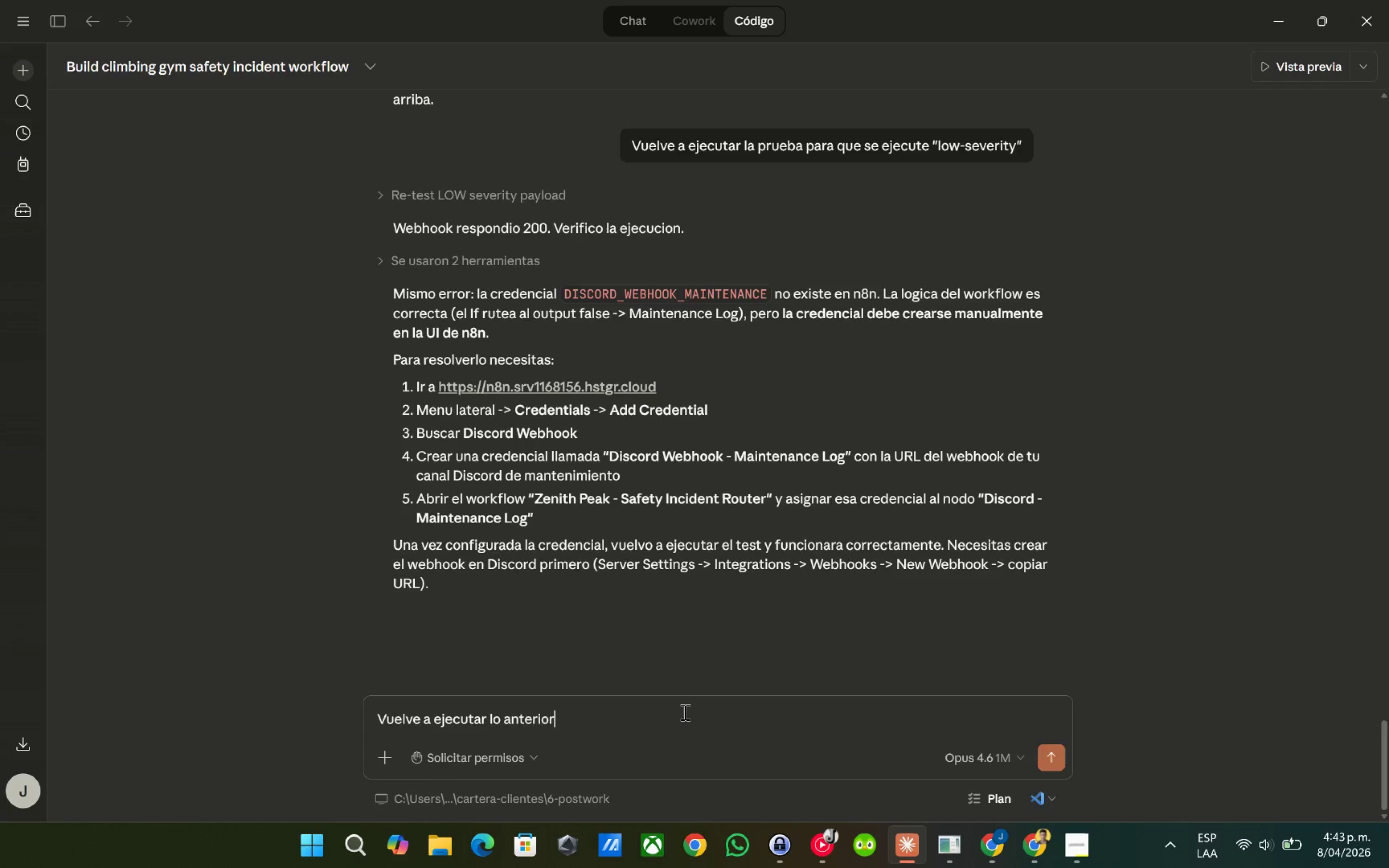 
key(Enter)
 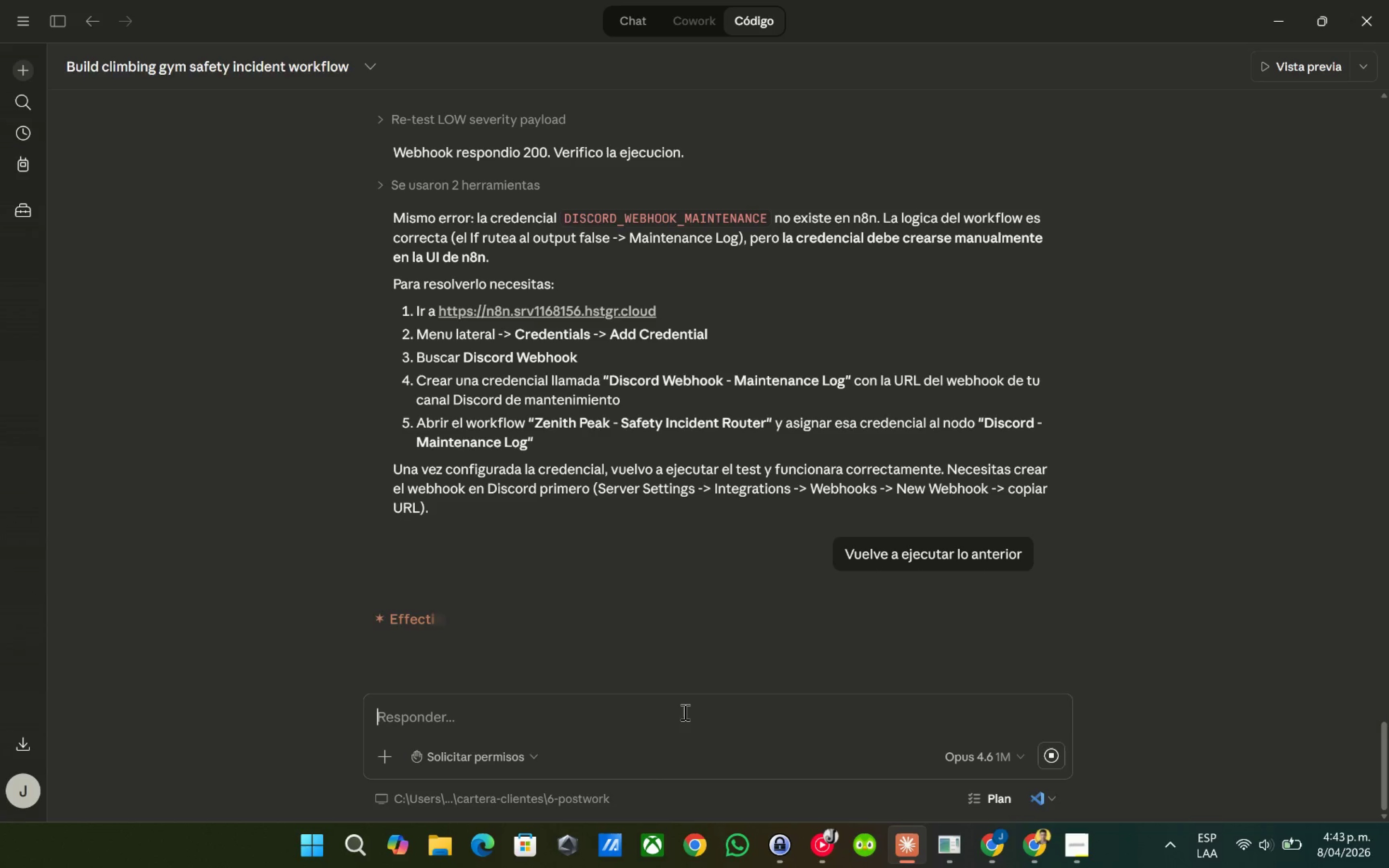 
key(Alt+AltLeft)
 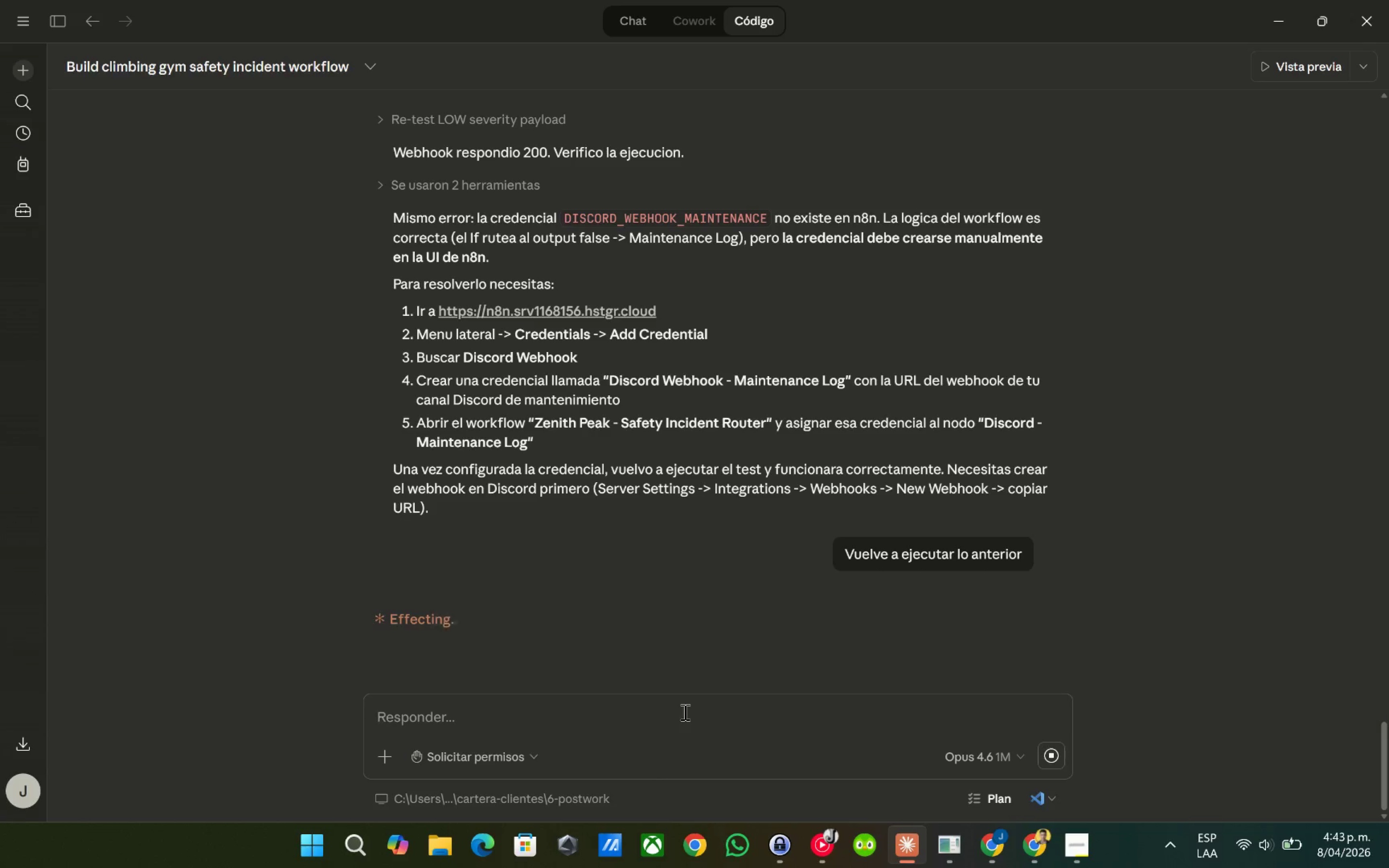 
key(Alt+Tab)